 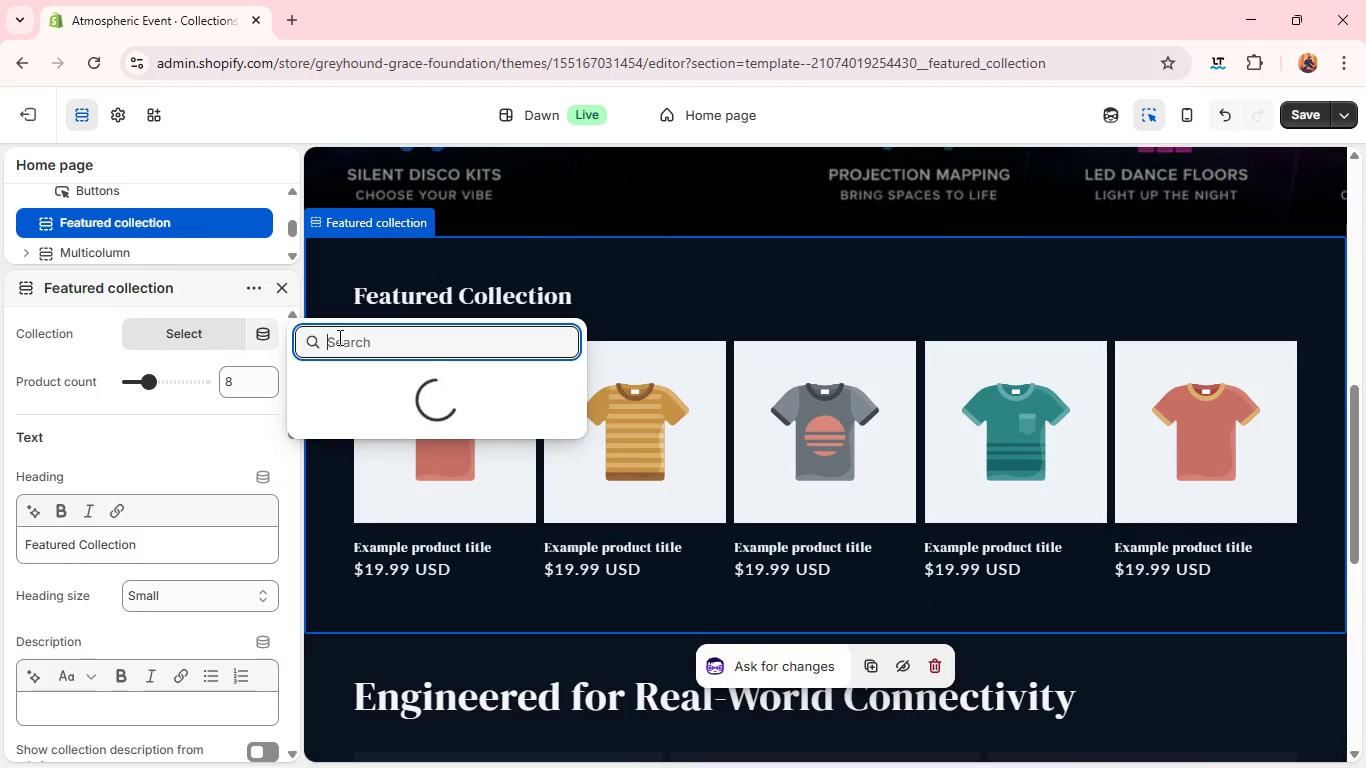 
left_click([338, 337])
 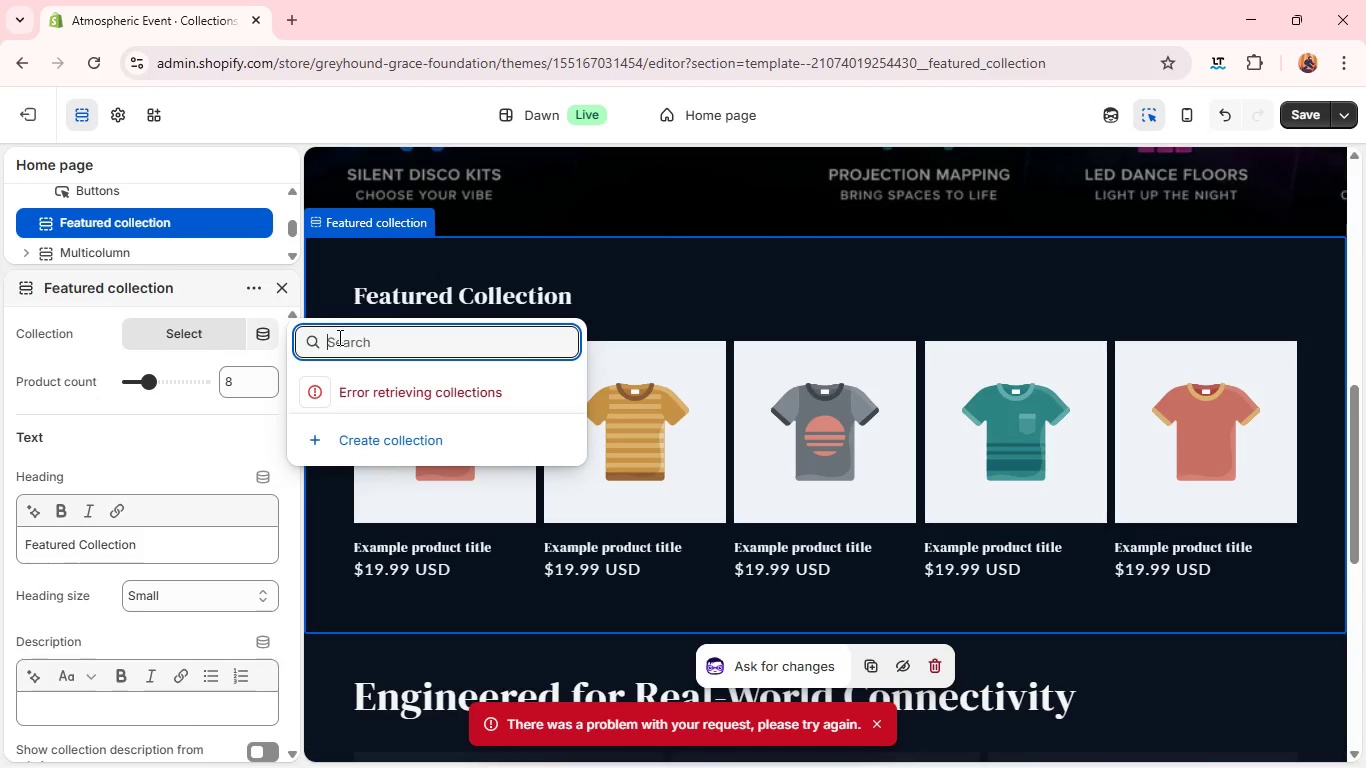 
wait(20.41)
 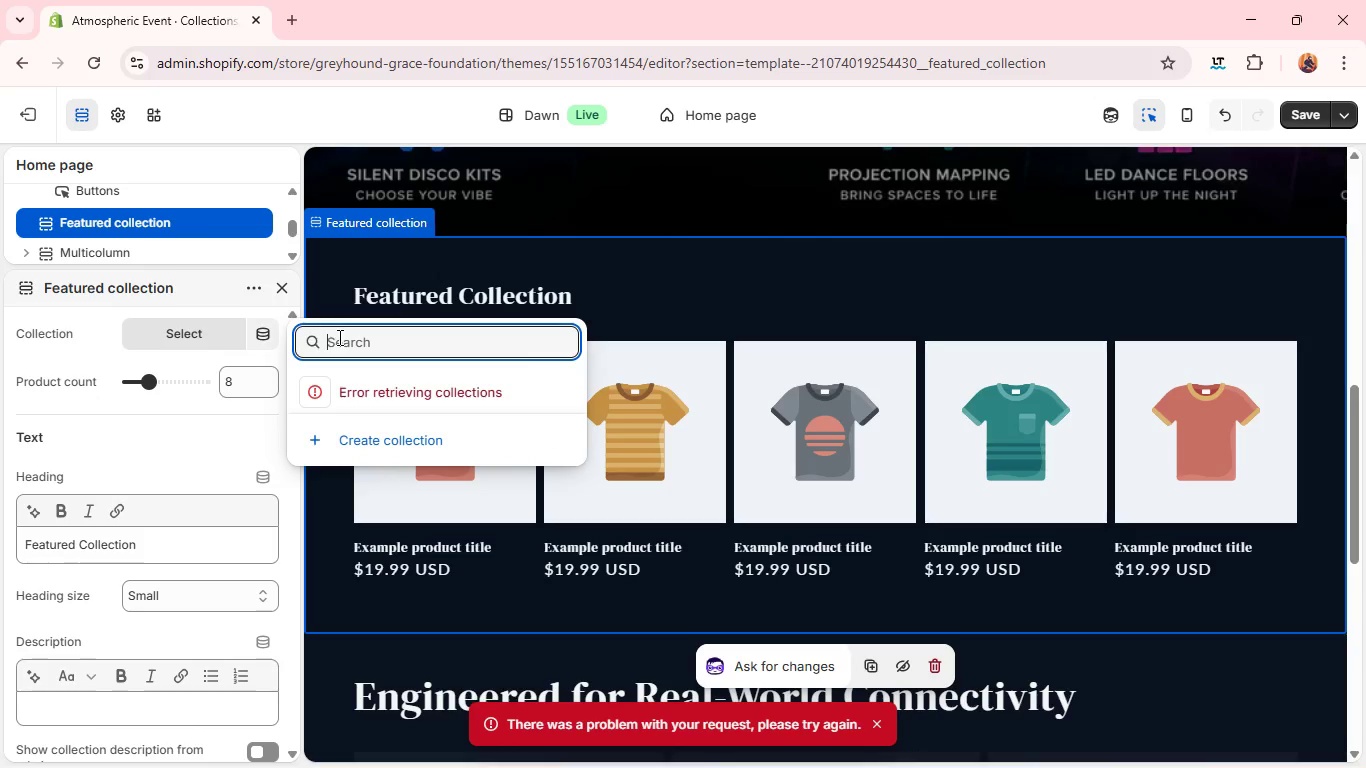 
left_click([186, 333])
 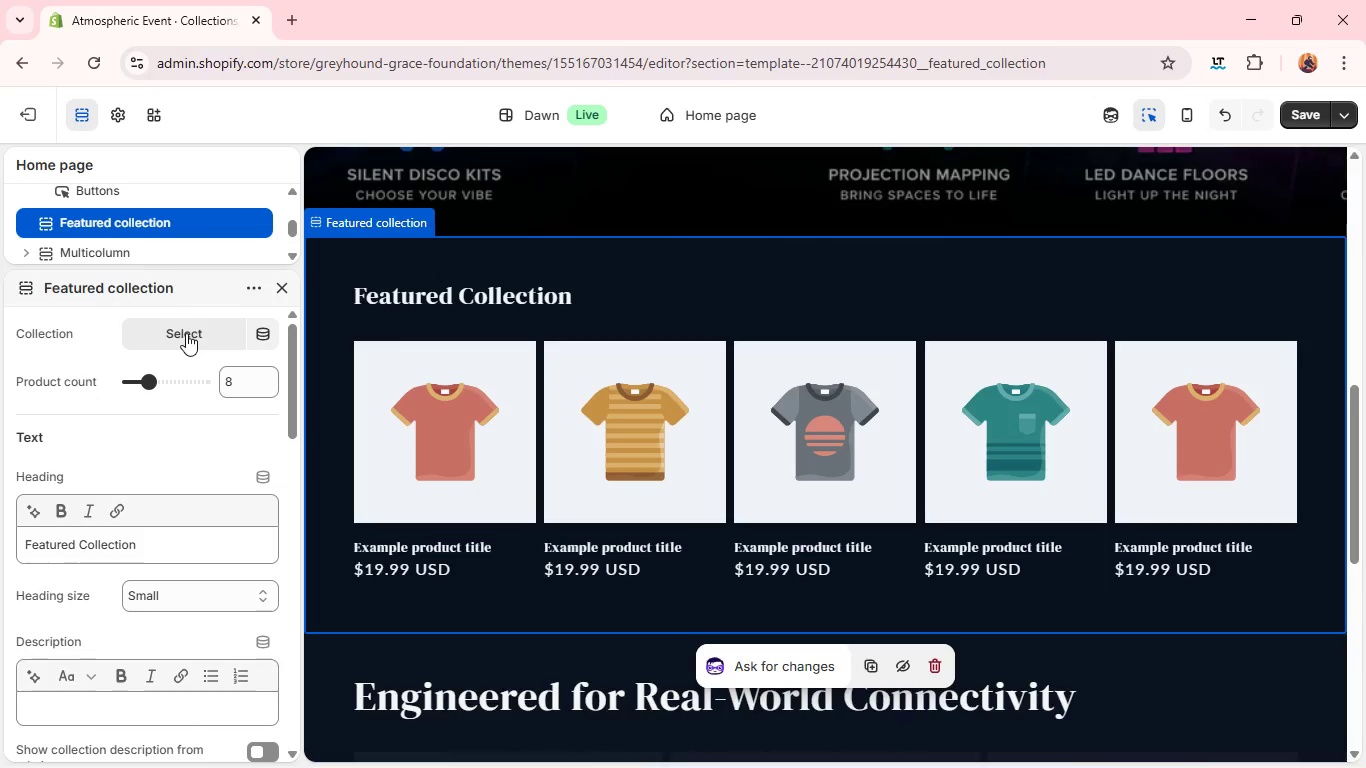 
left_click([186, 333])
 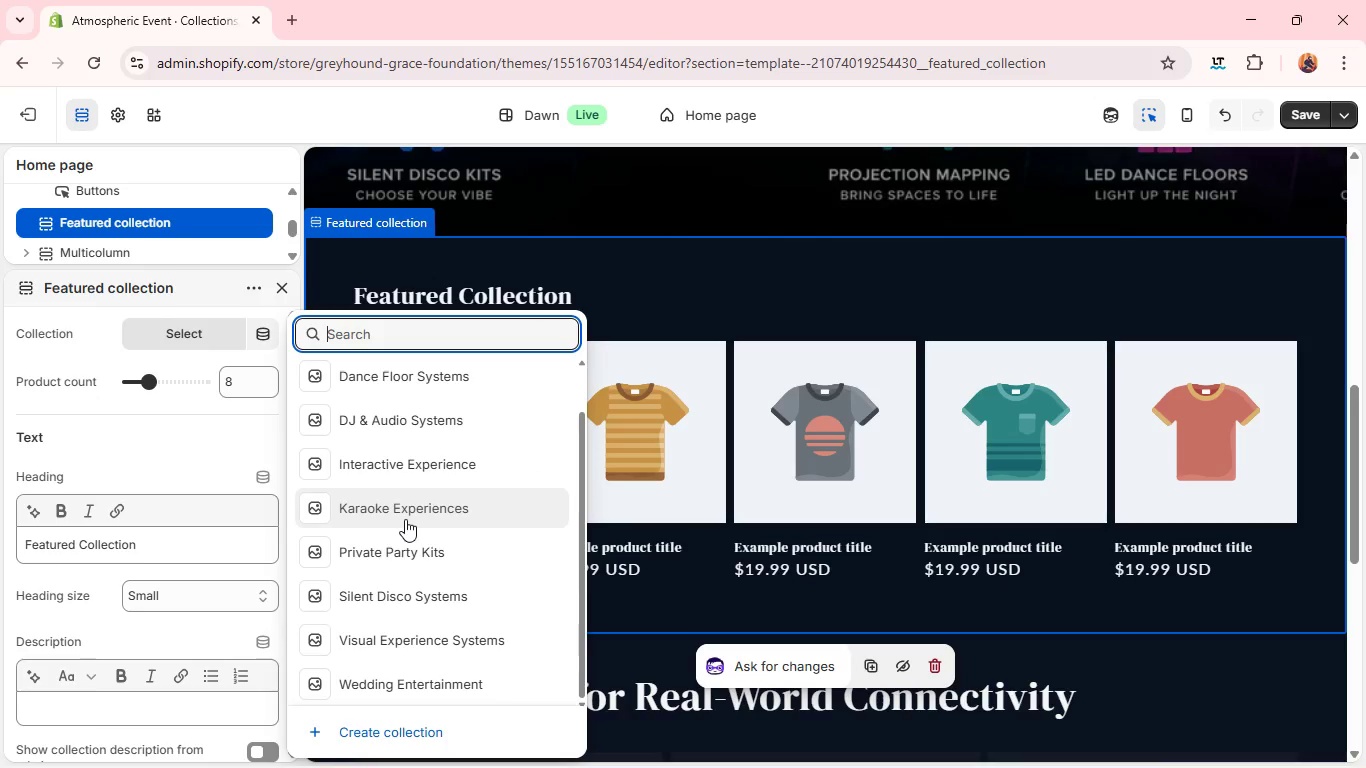 
wait(11.22)
 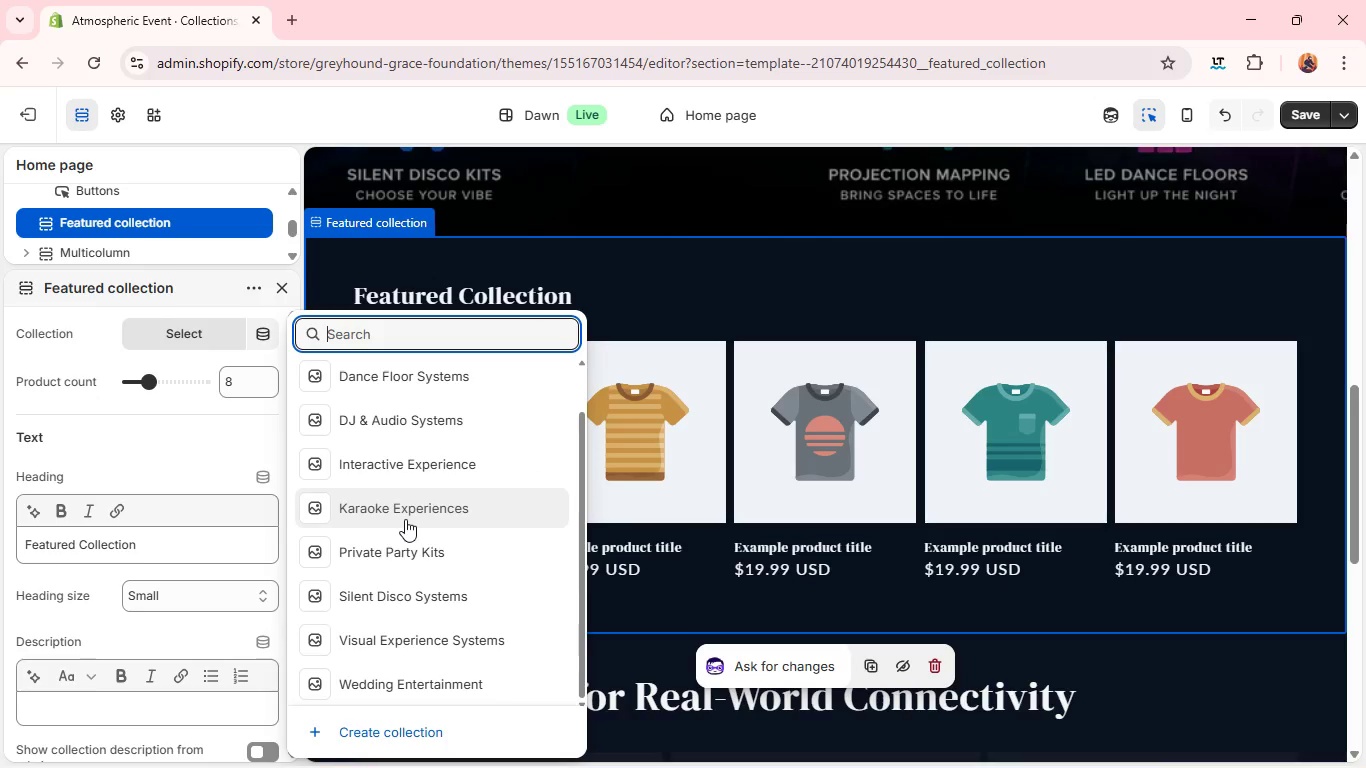 
left_click([405, 549])
 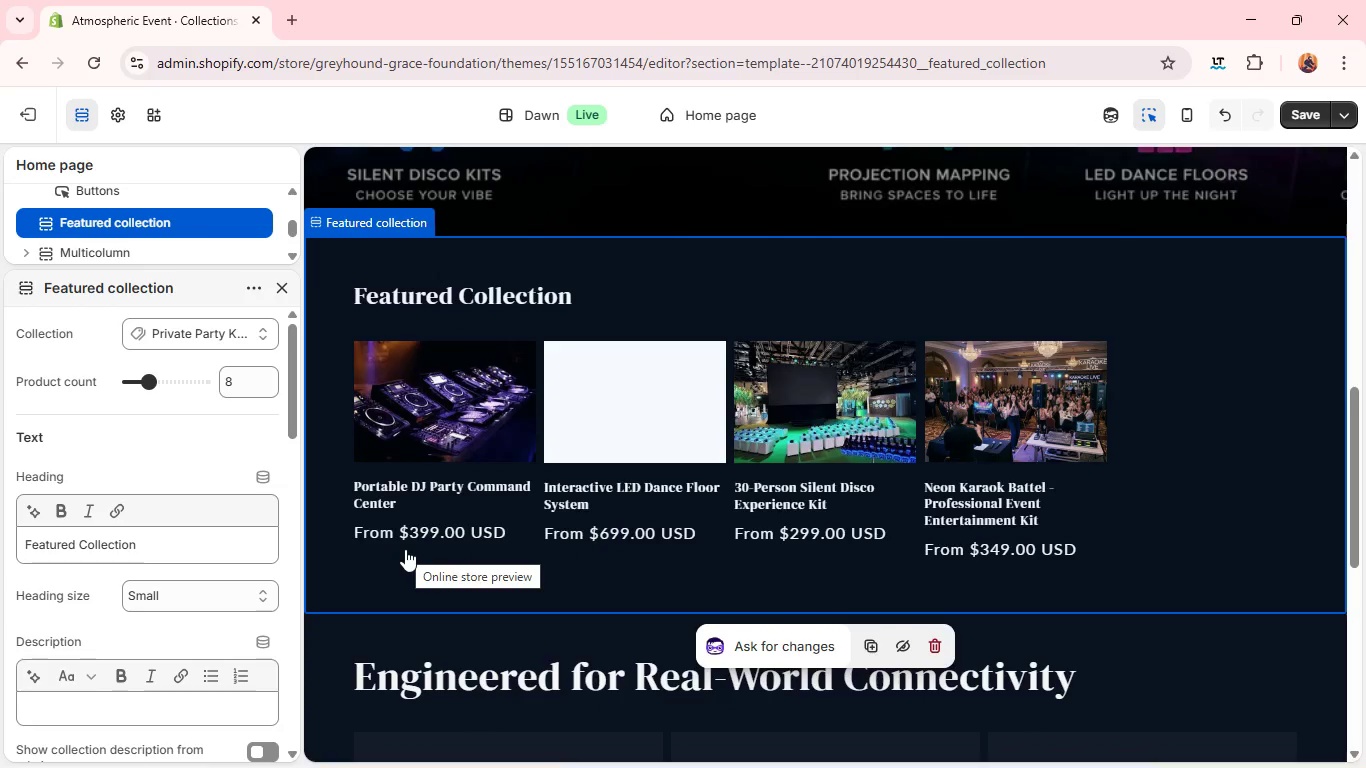 
wait(13.95)
 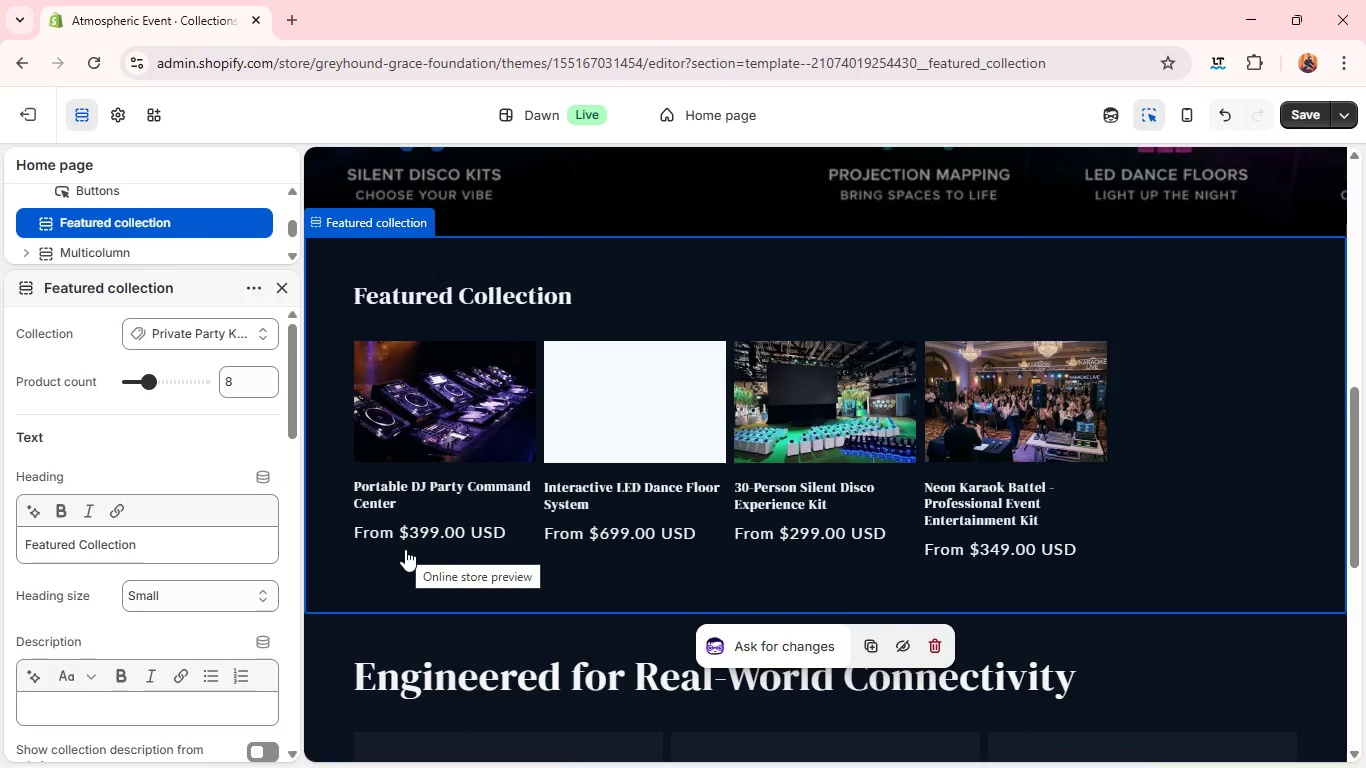 
double_click([124, 532])
 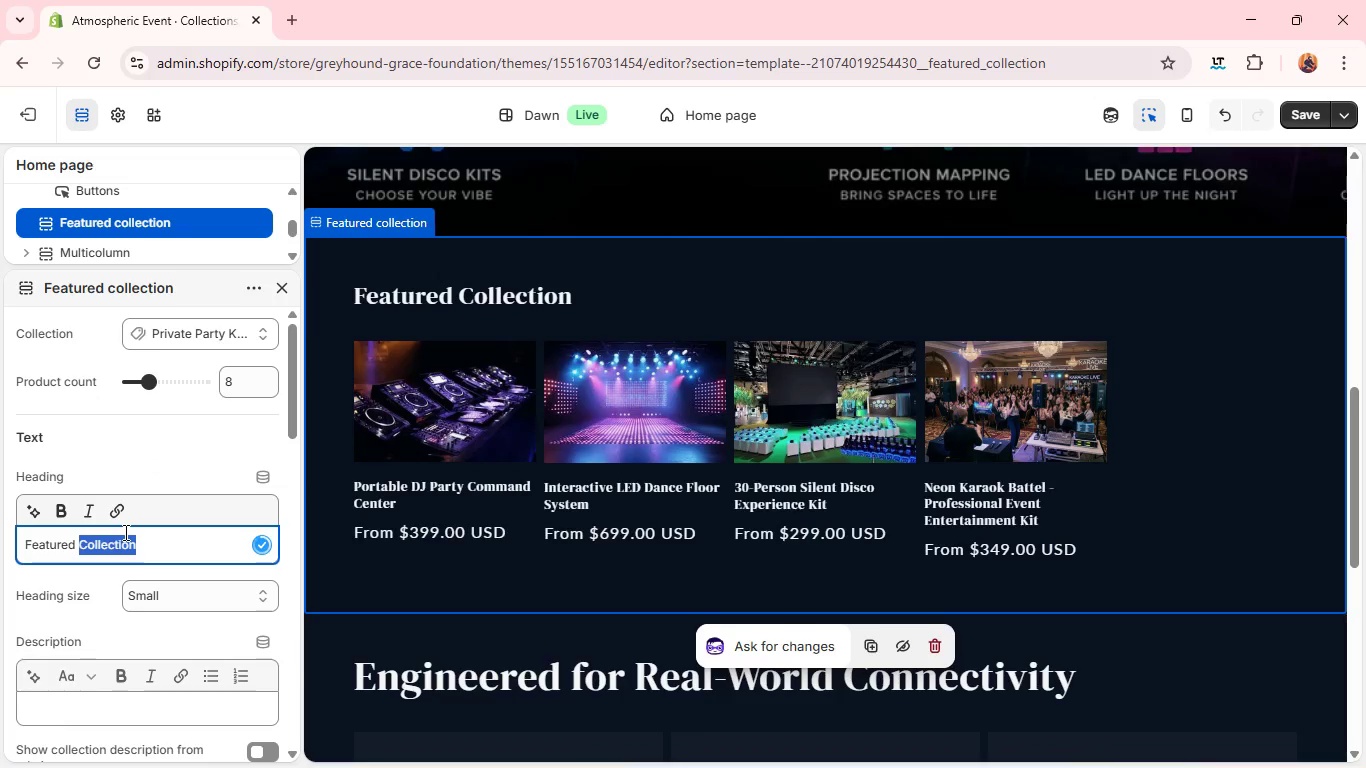 
double_click([124, 532])
 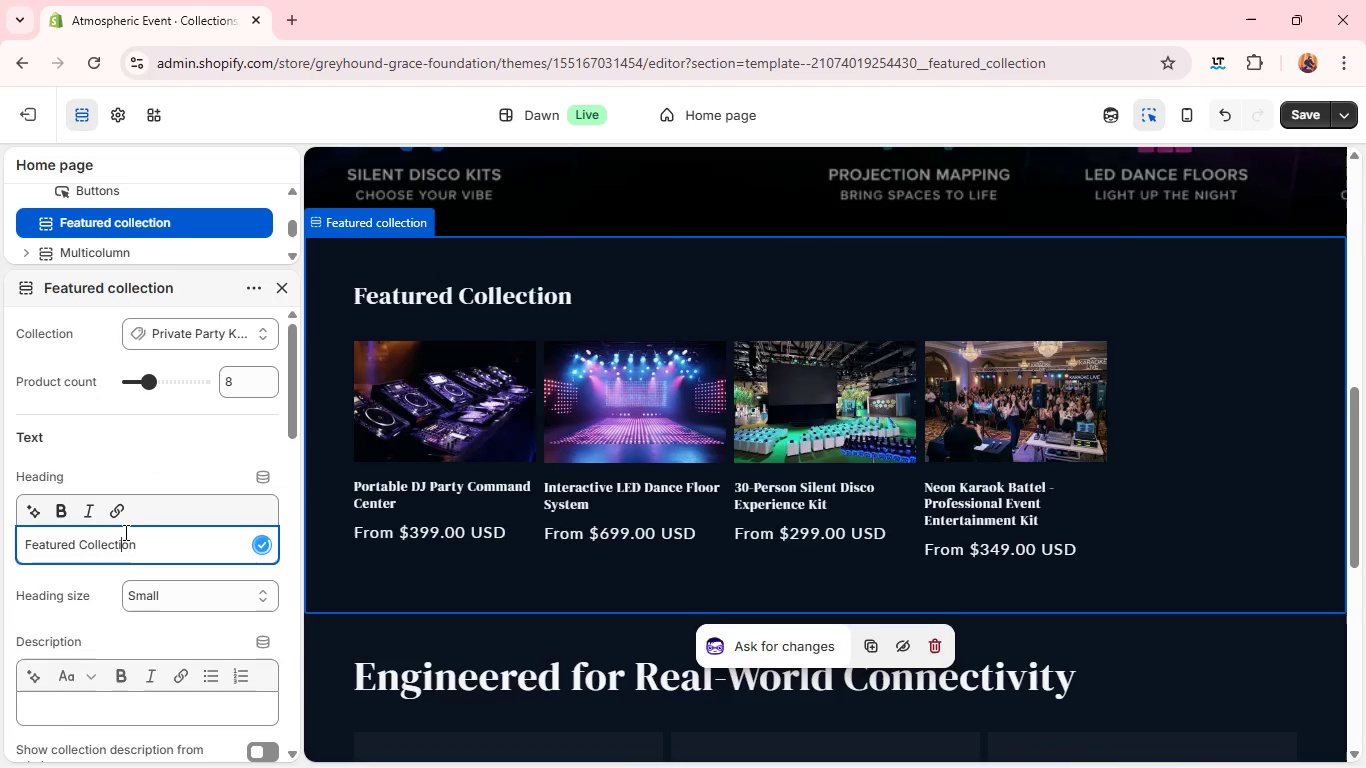 
triple_click([124, 532])
 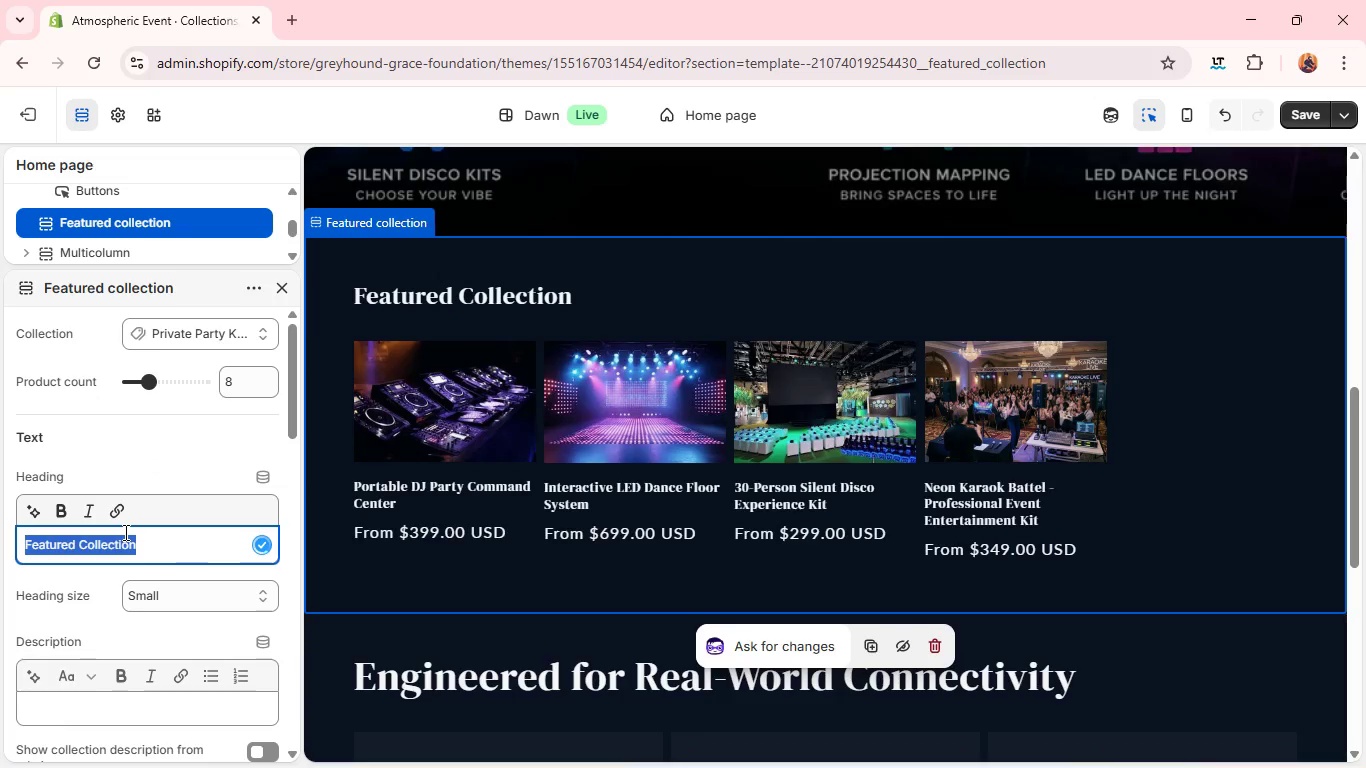 
type(W\)
key(Backspace)
key(Backspace)
type(Explore Event Experi)
 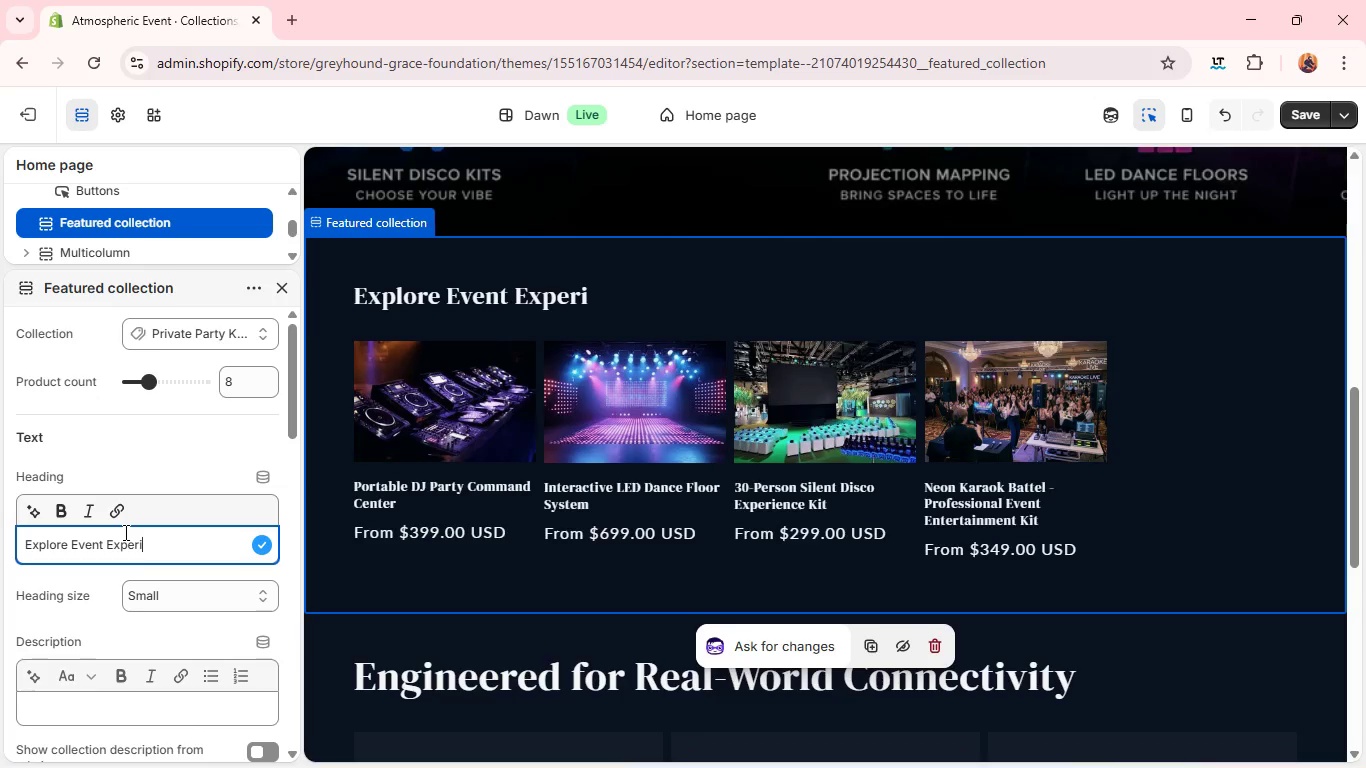 
type(ences)
 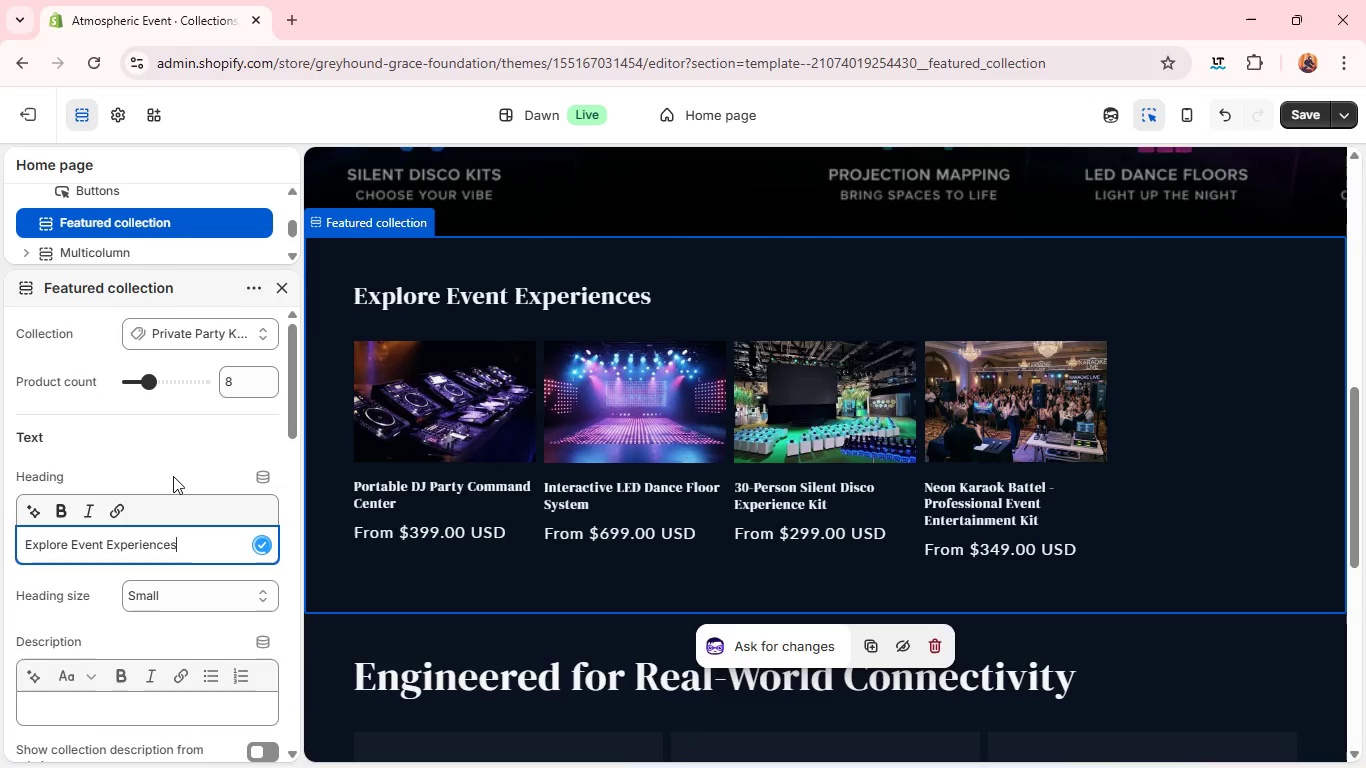 
left_click([176, 459])
 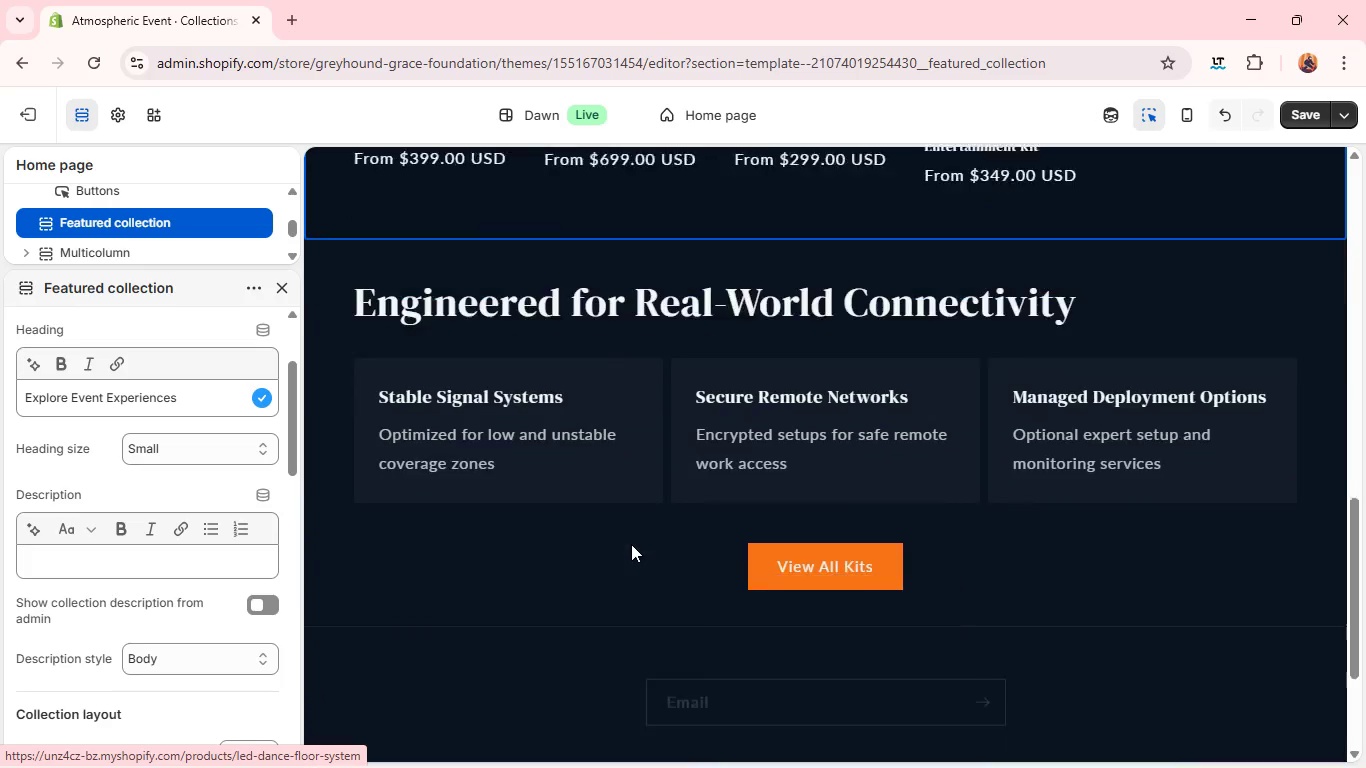 
wait(11.45)
 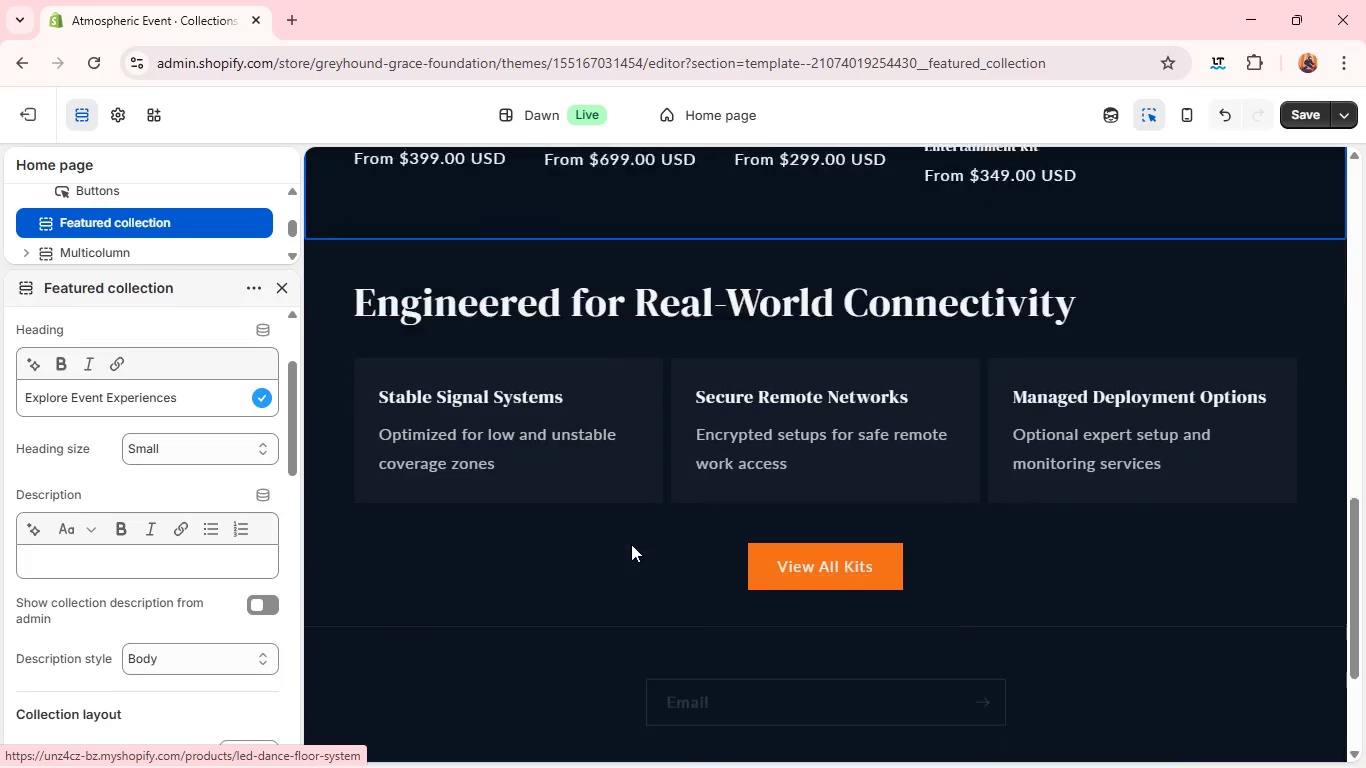 
left_click([286, 284])
 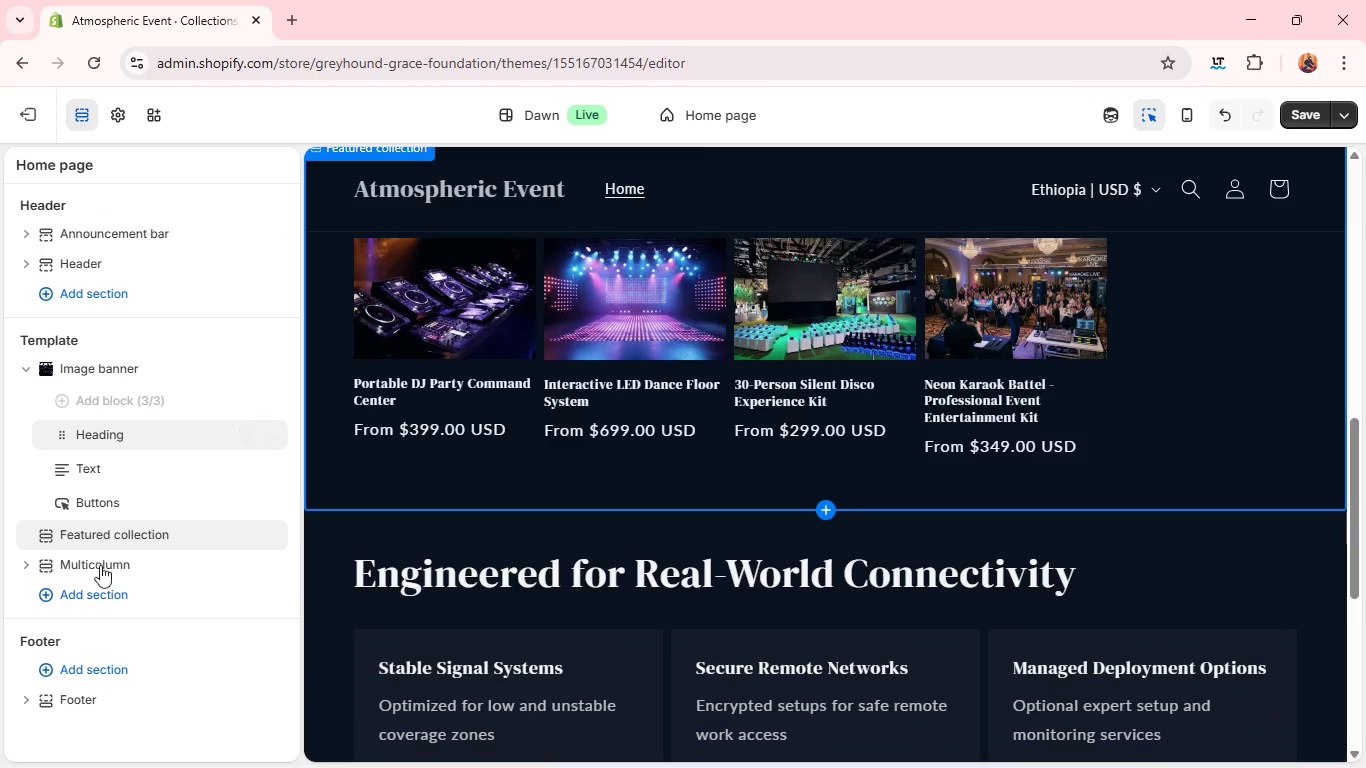 
left_click([81, 595])
 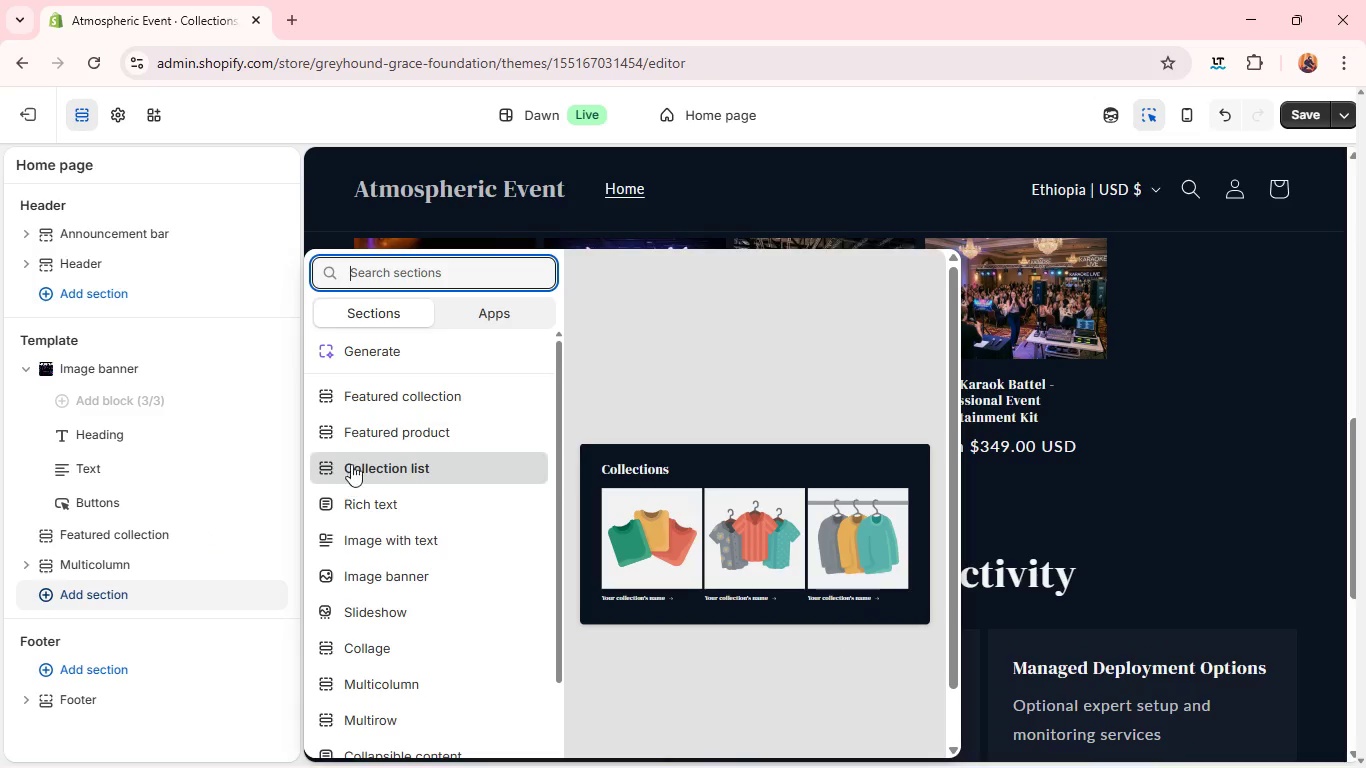 
left_click([360, 427])
 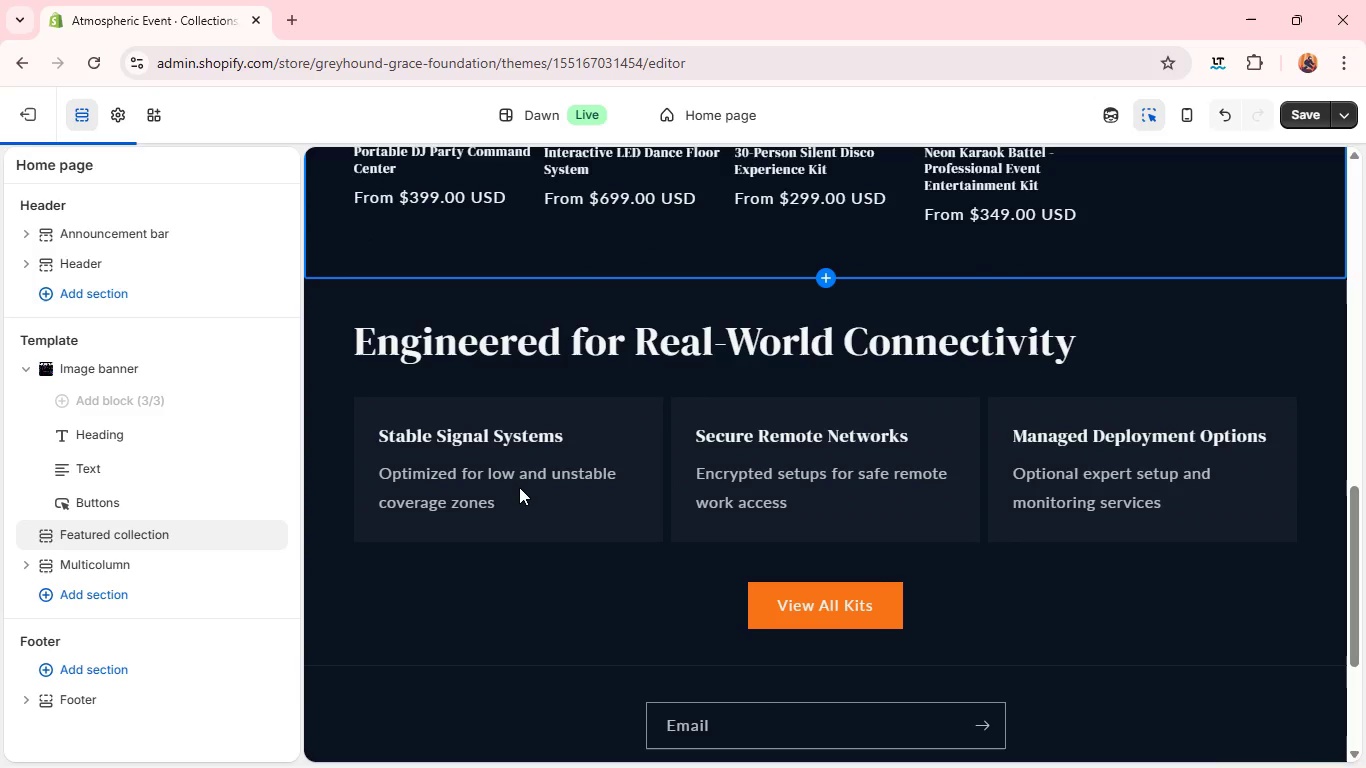 
wait(9.3)
 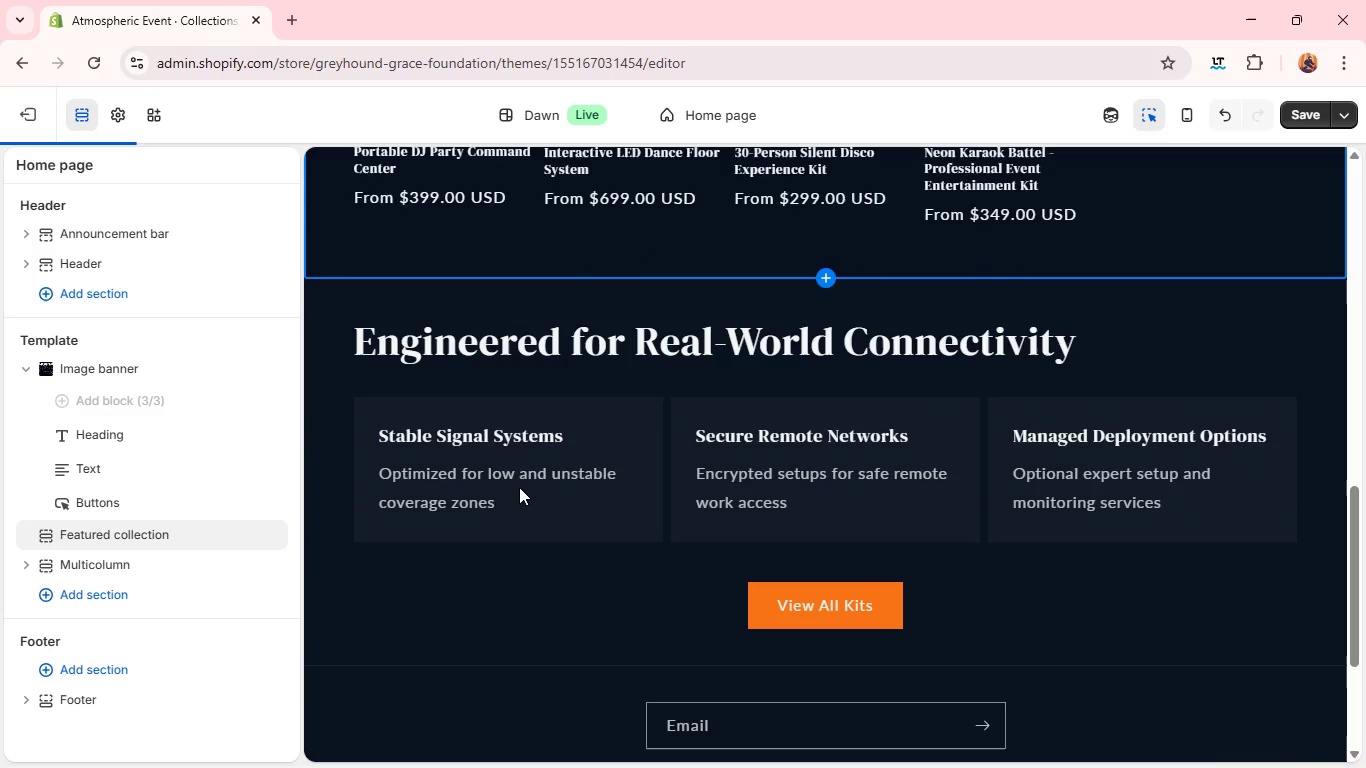 
left_click([519, 487])
 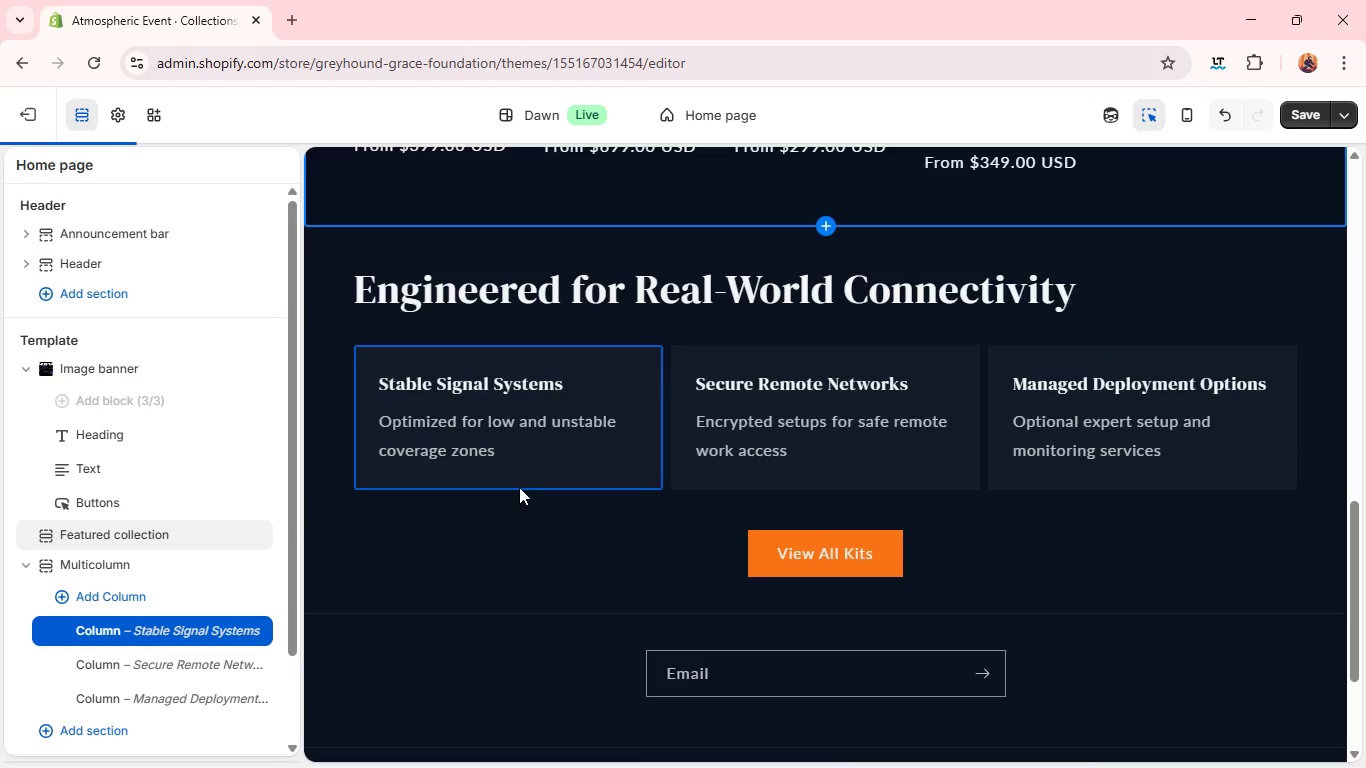 
left_click([519, 487])
 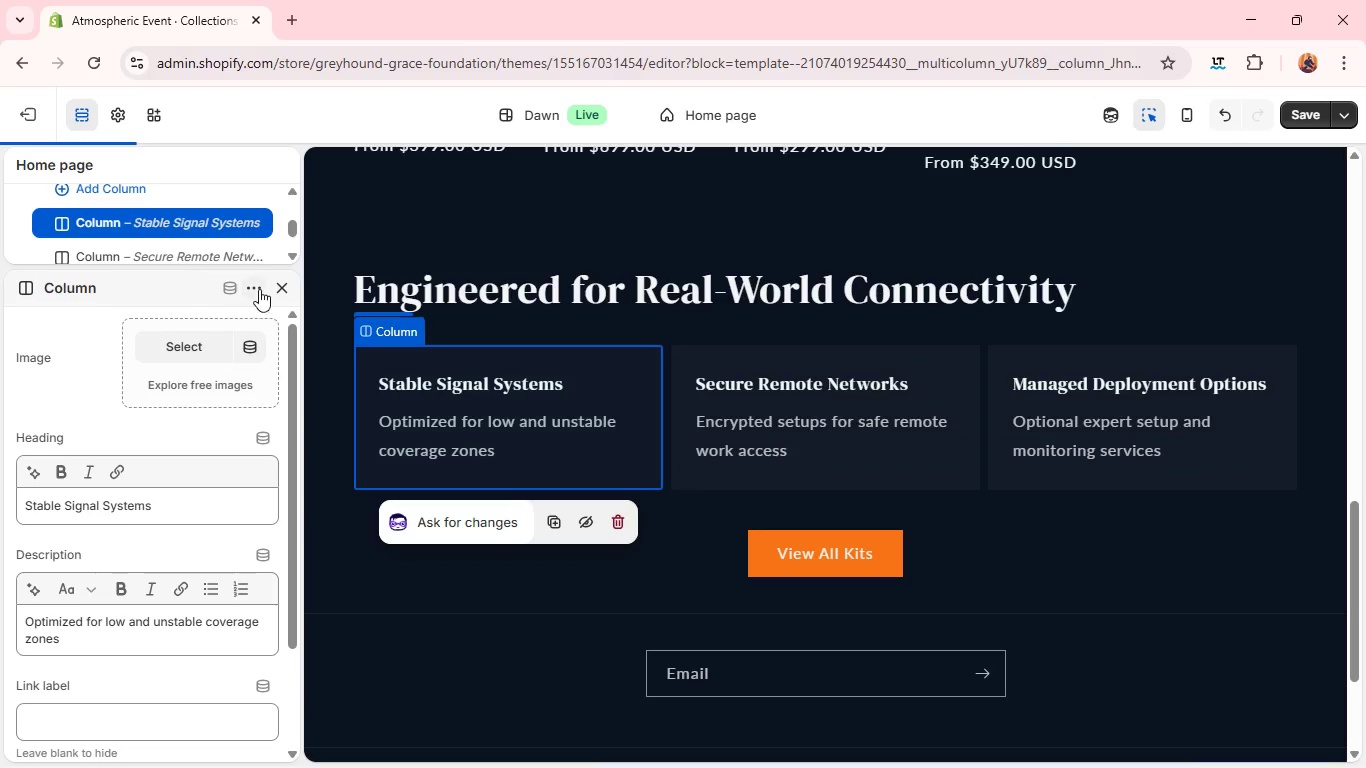 
left_click([253, 282])
 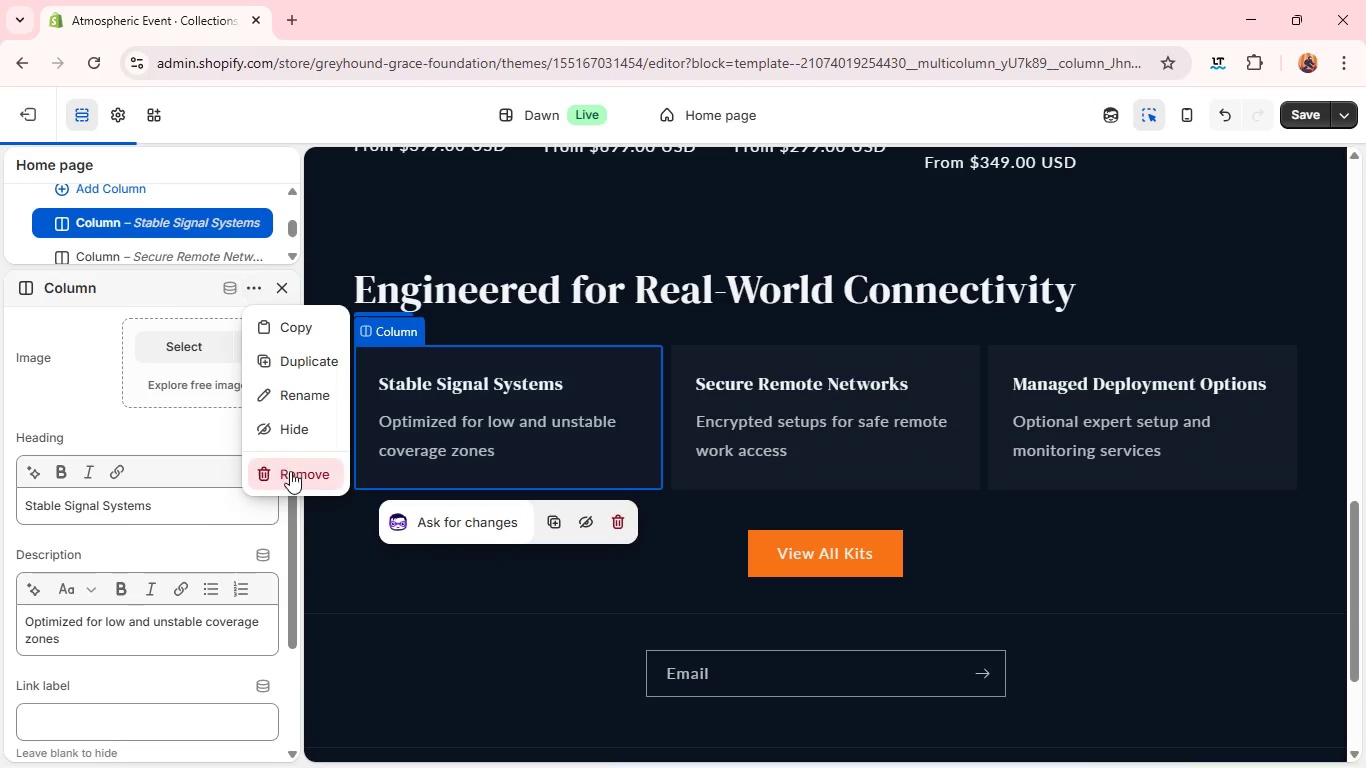 
left_click([291, 472])
 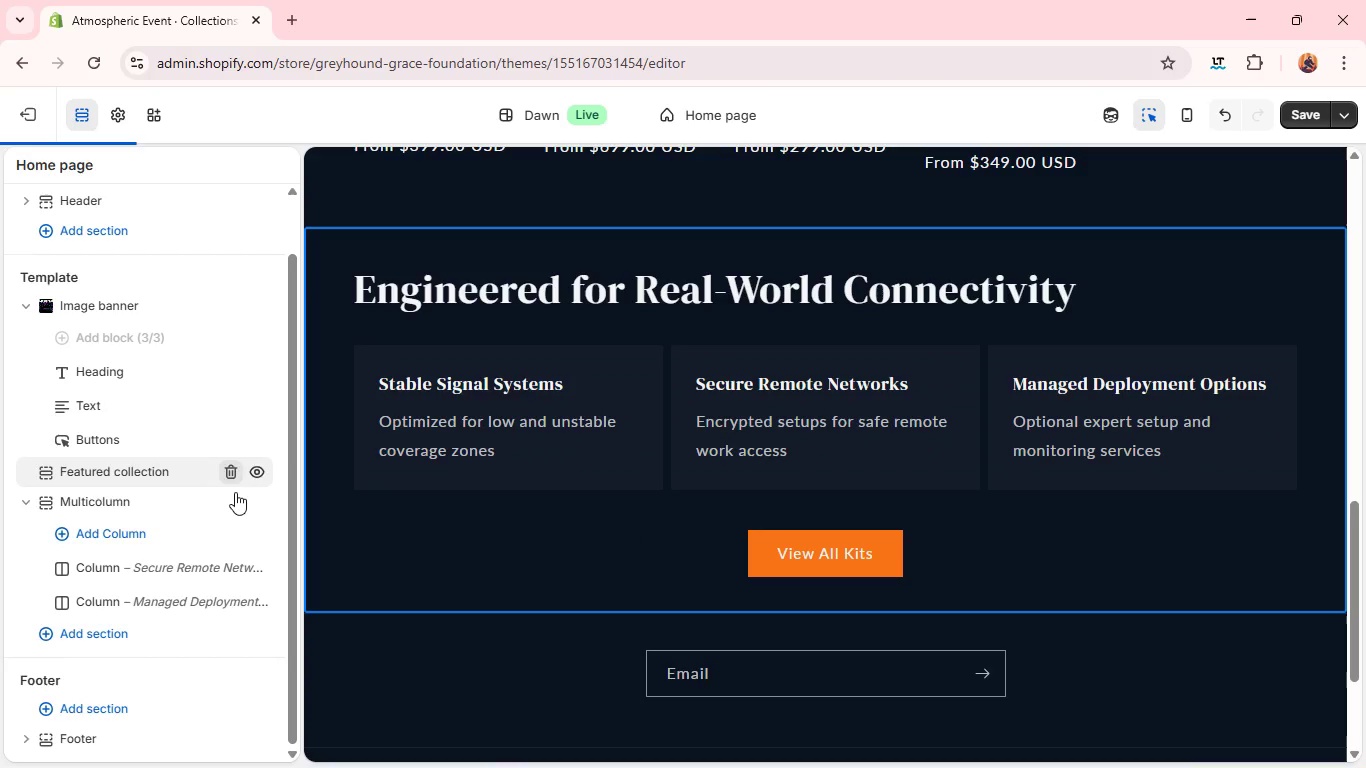 
left_click([237, 501])
 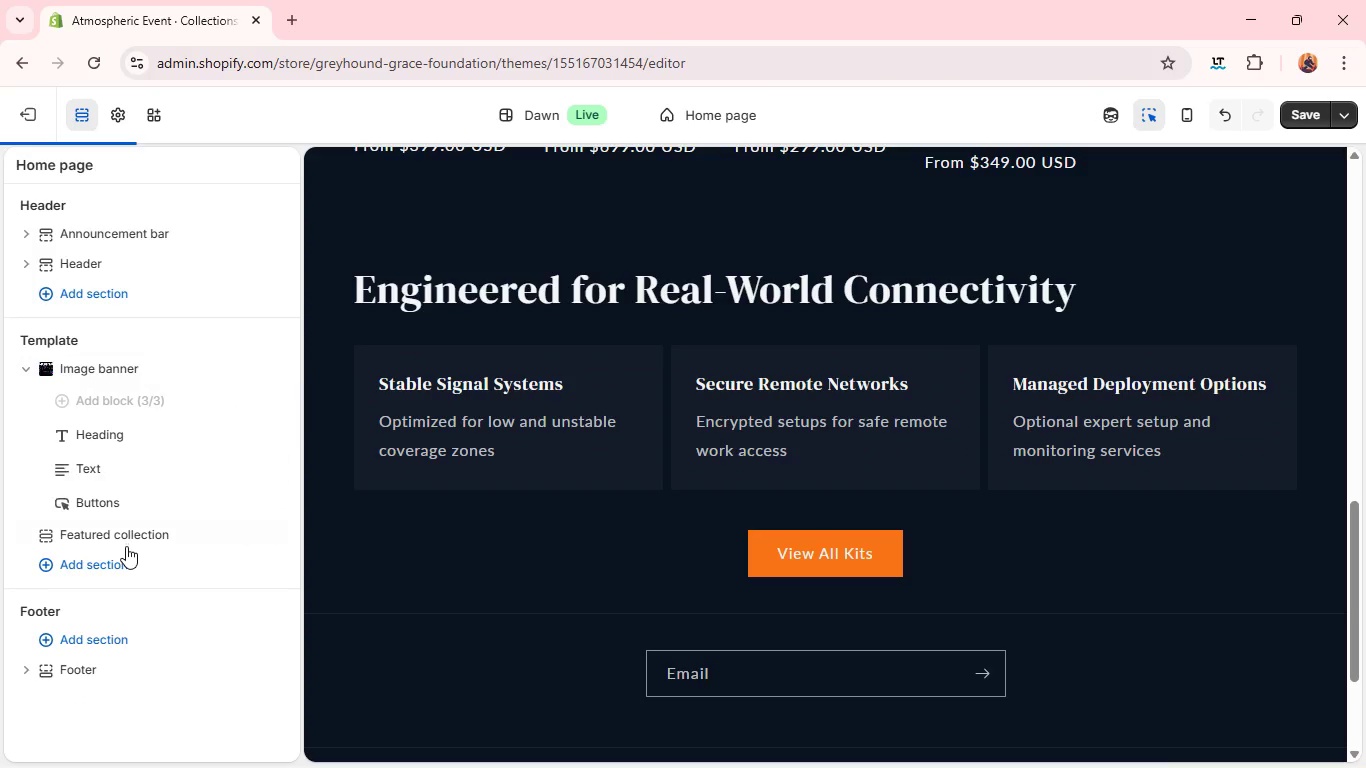 
left_click([117, 565])
 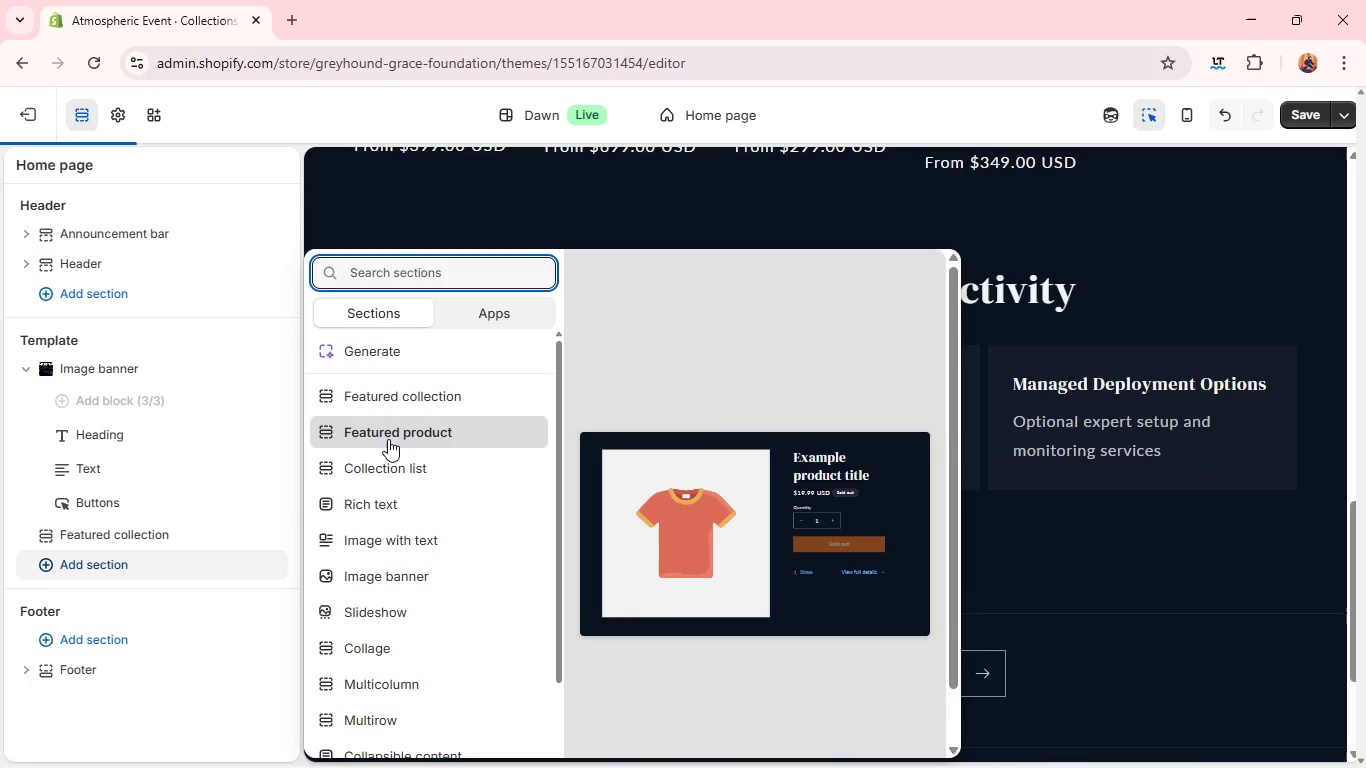 
left_click([388, 434])
 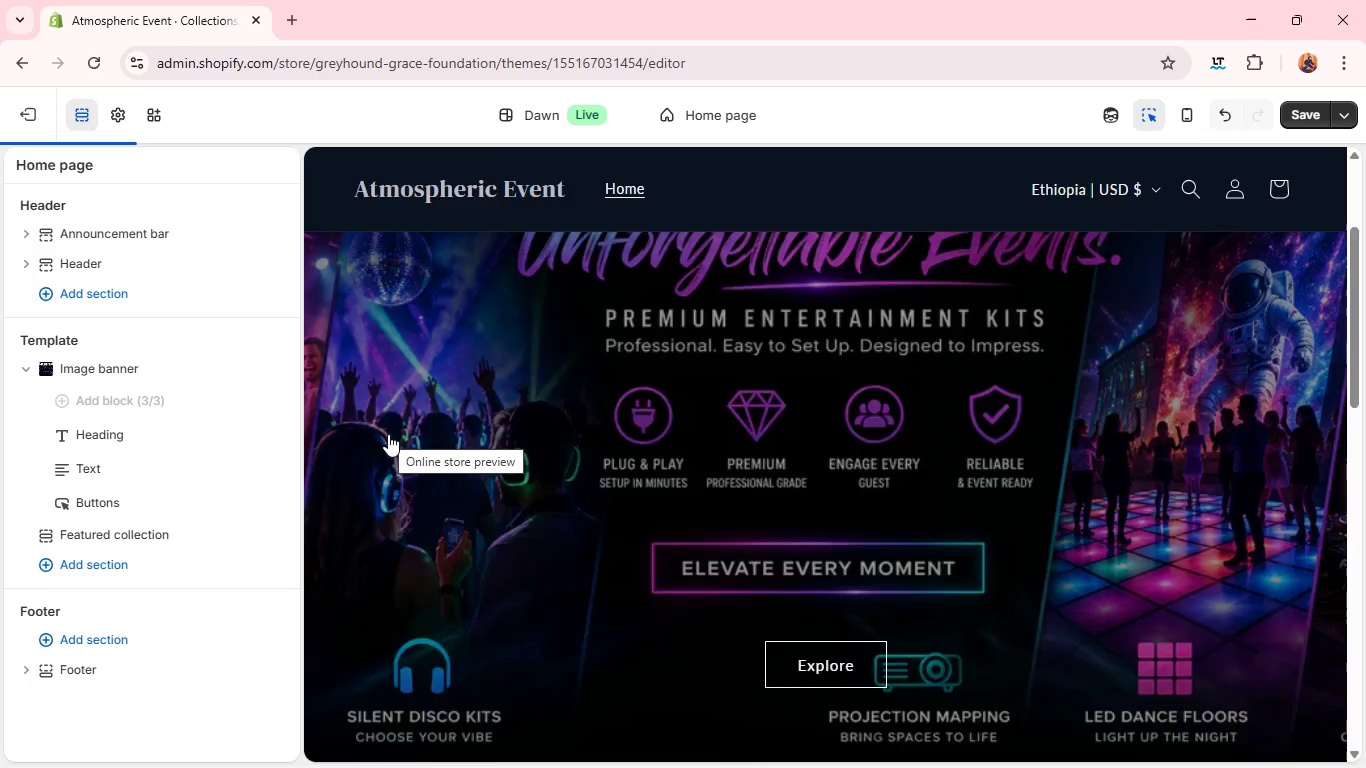 
wait(15.73)
 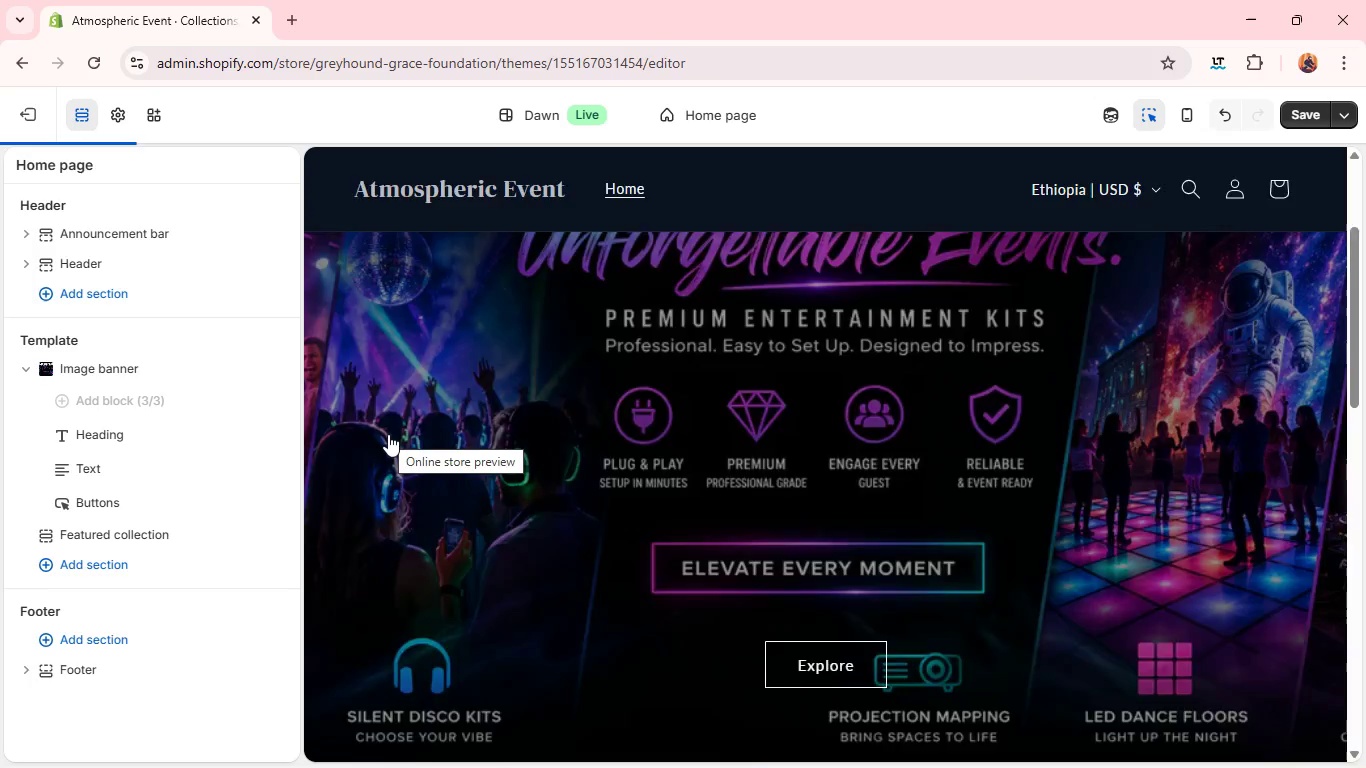 
left_click([1293, 115])
 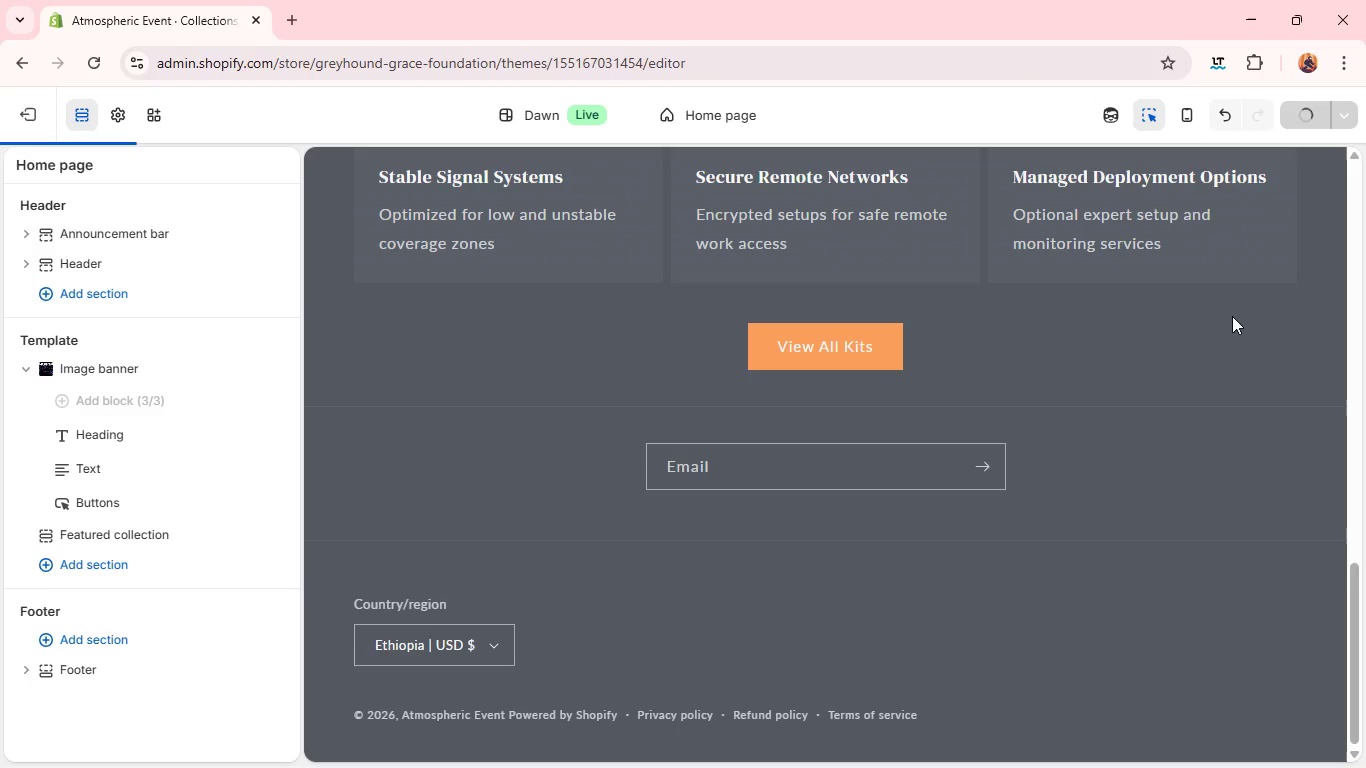 
wait(16.17)
 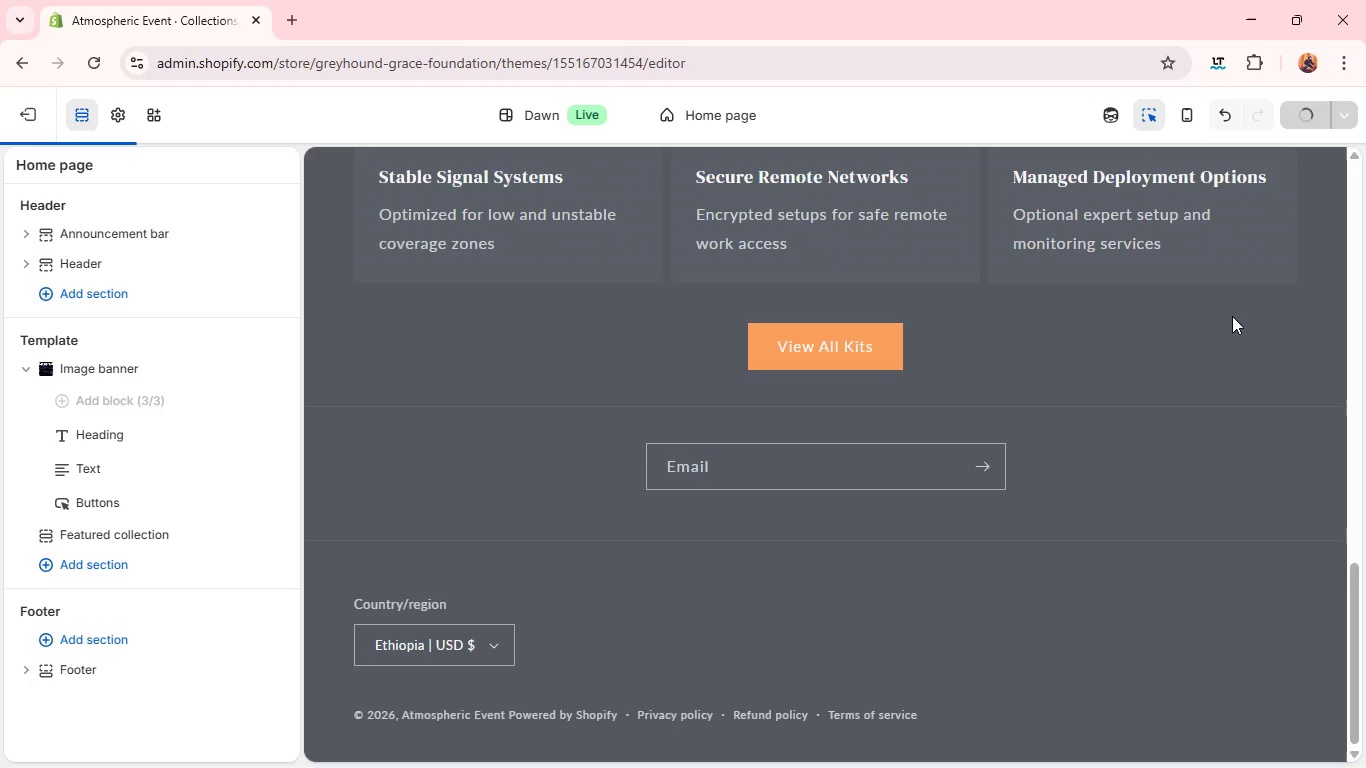 
key(Alt+AltLeft)
 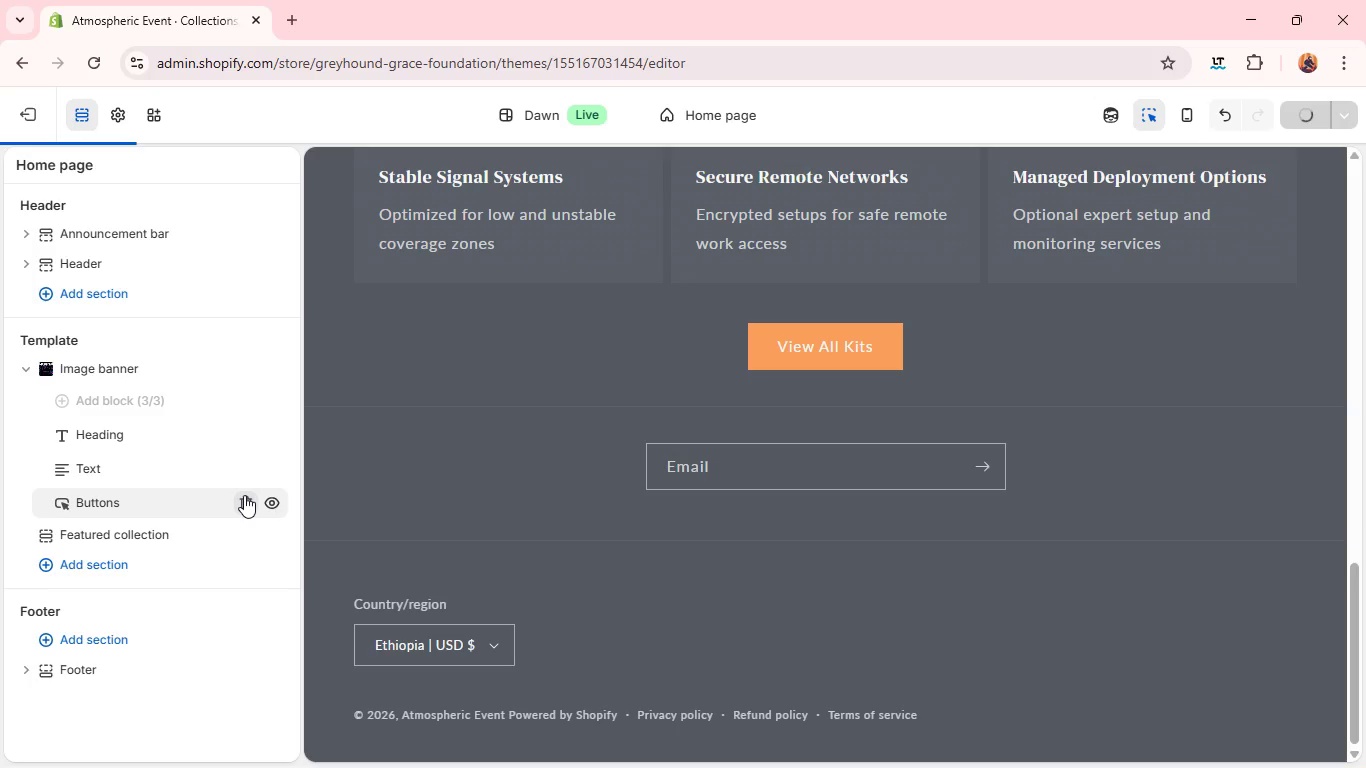 
key(Alt+Tab)